 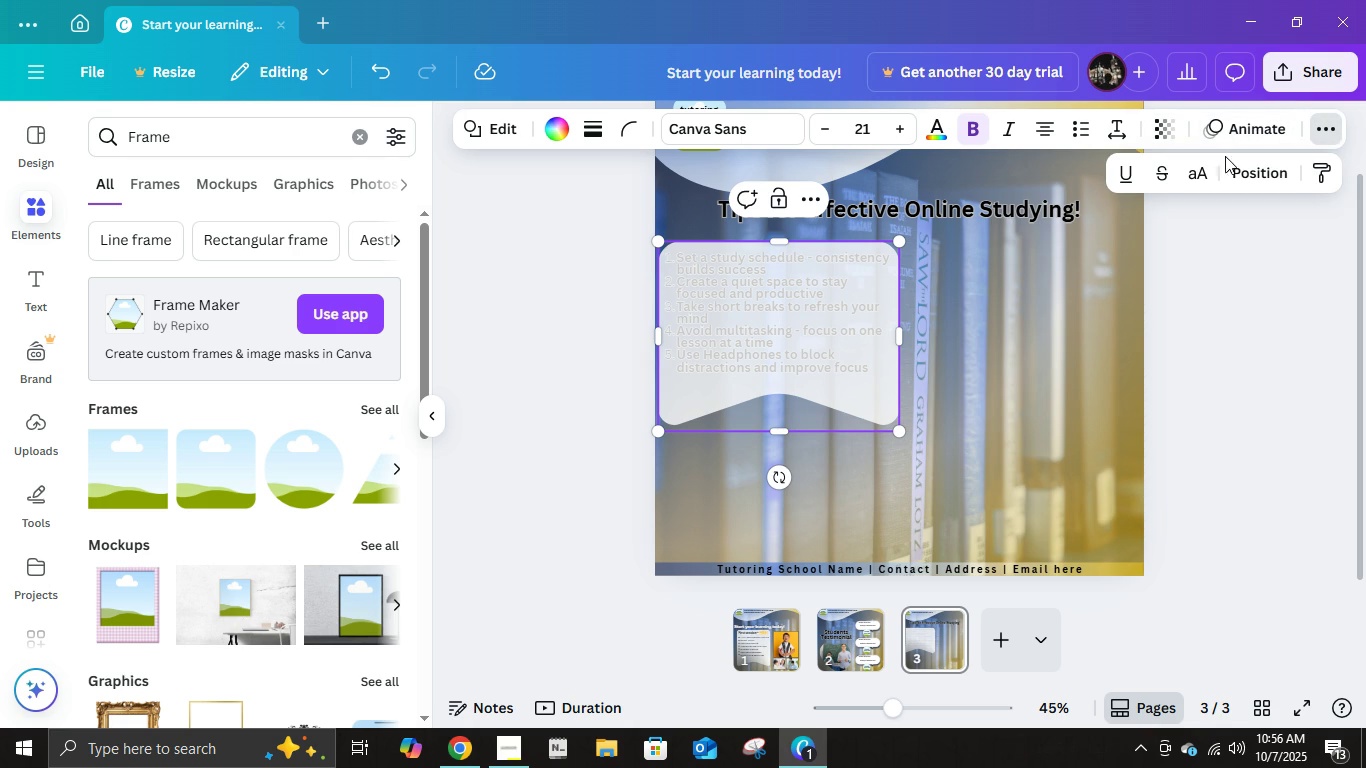 
double_click([1248, 174])
 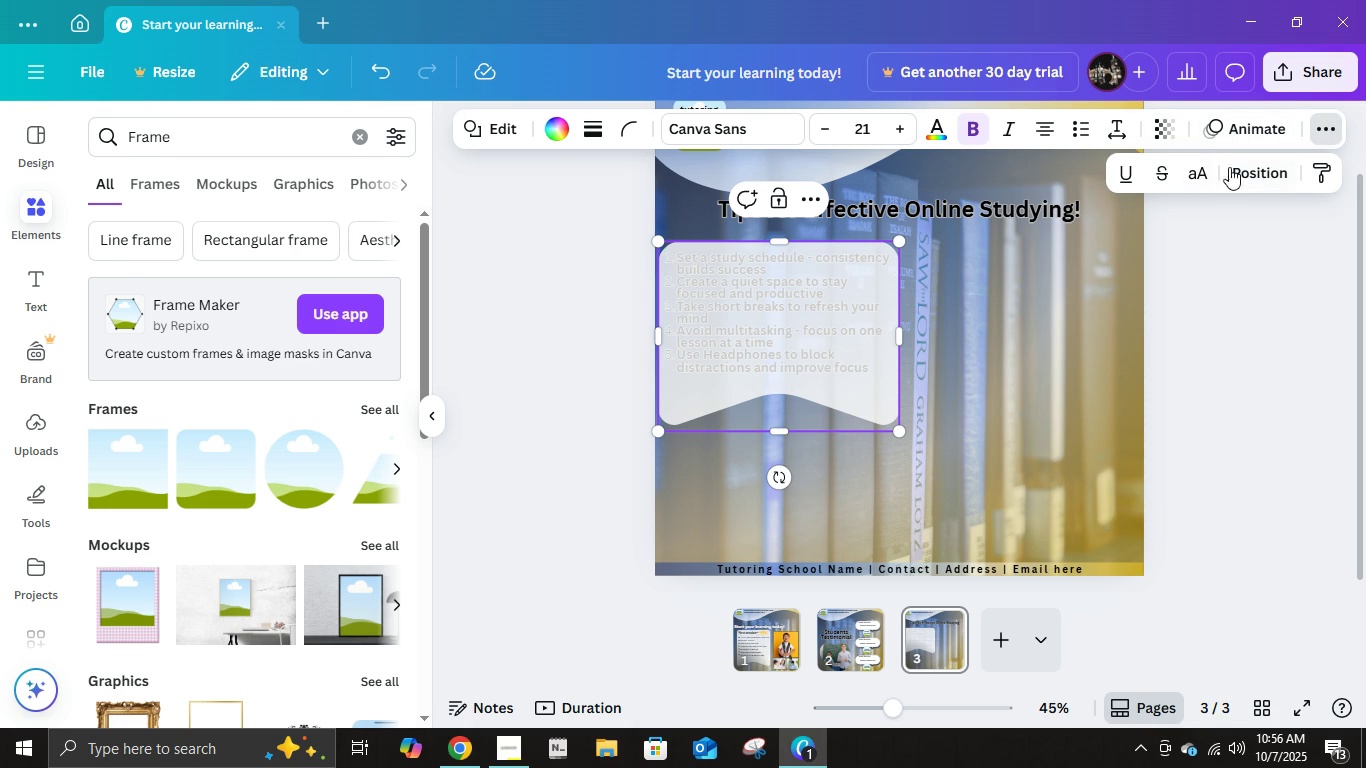 
left_click([1246, 173])
 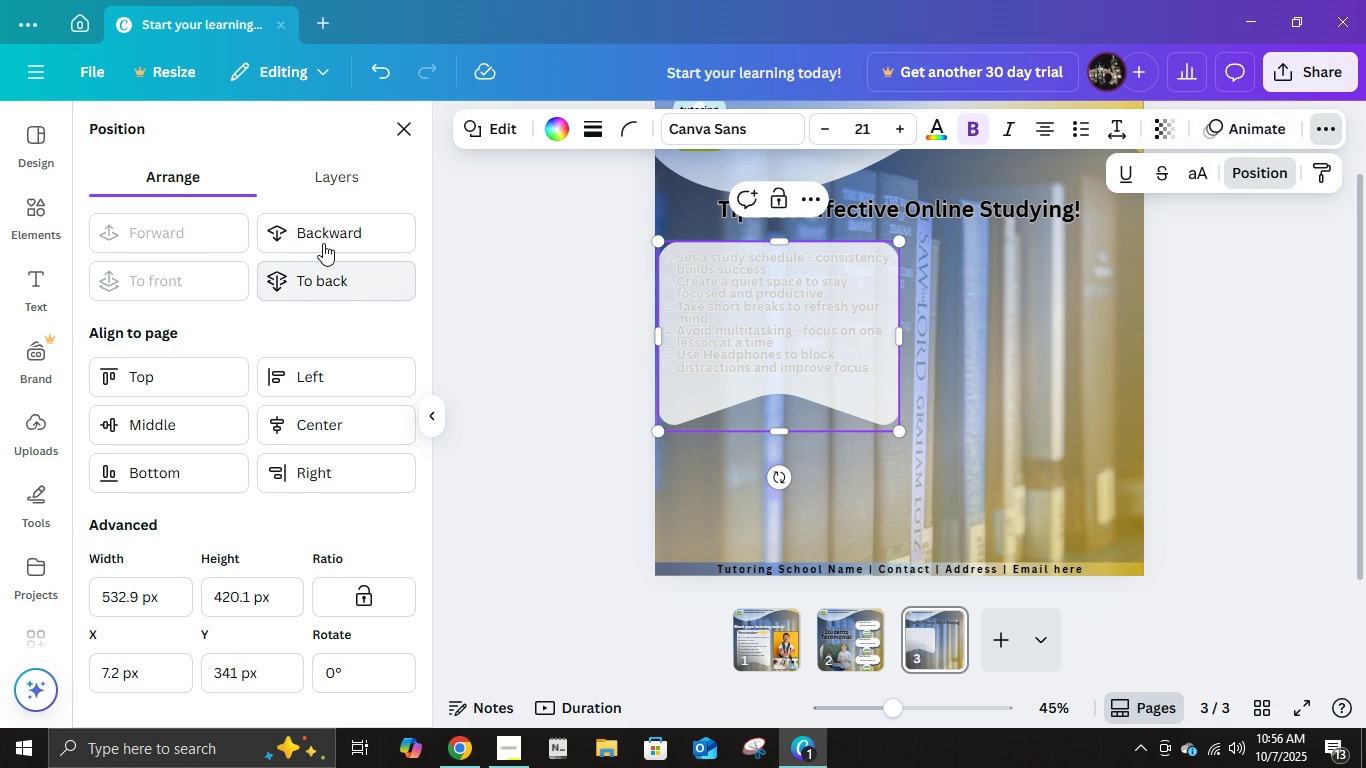 
left_click([328, 226])
 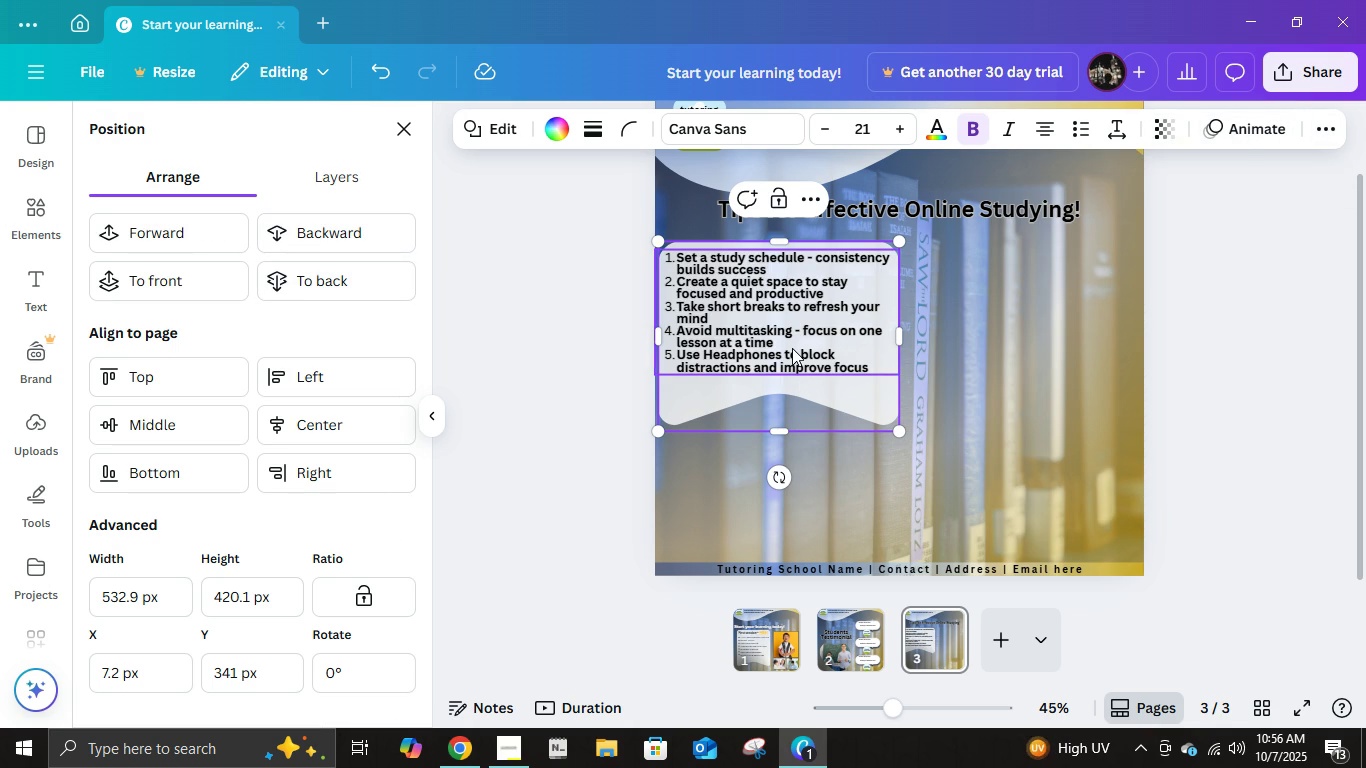 
left_click([792, 348])
 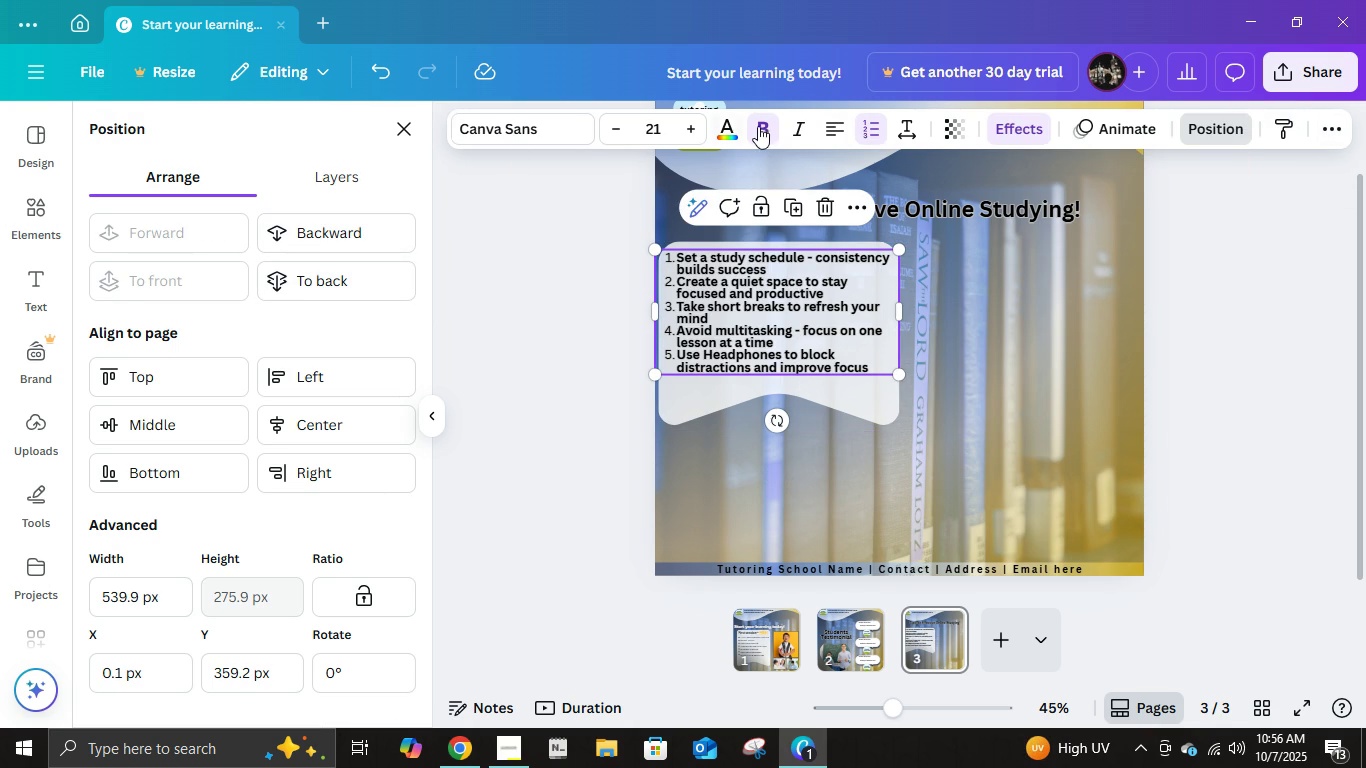 
left_click([760, 126])
 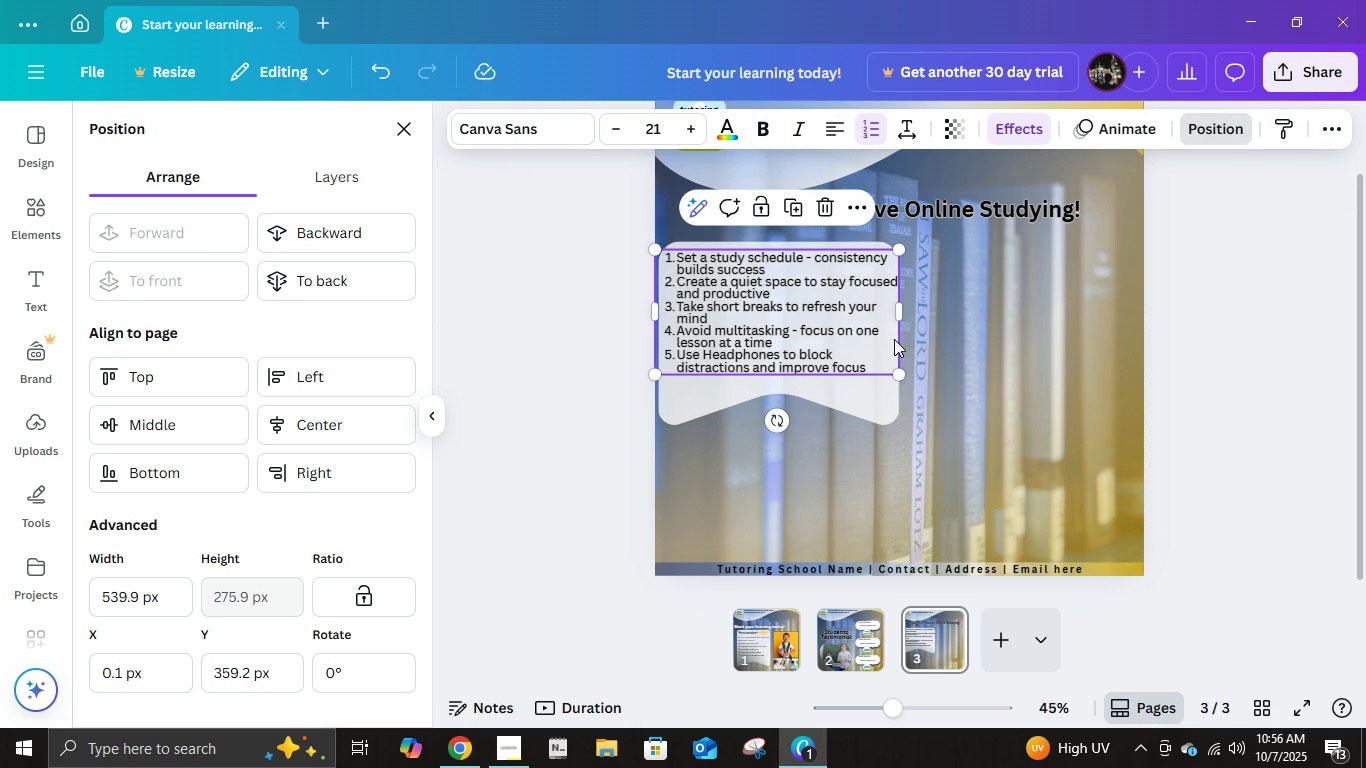 
left_click([874, 407])